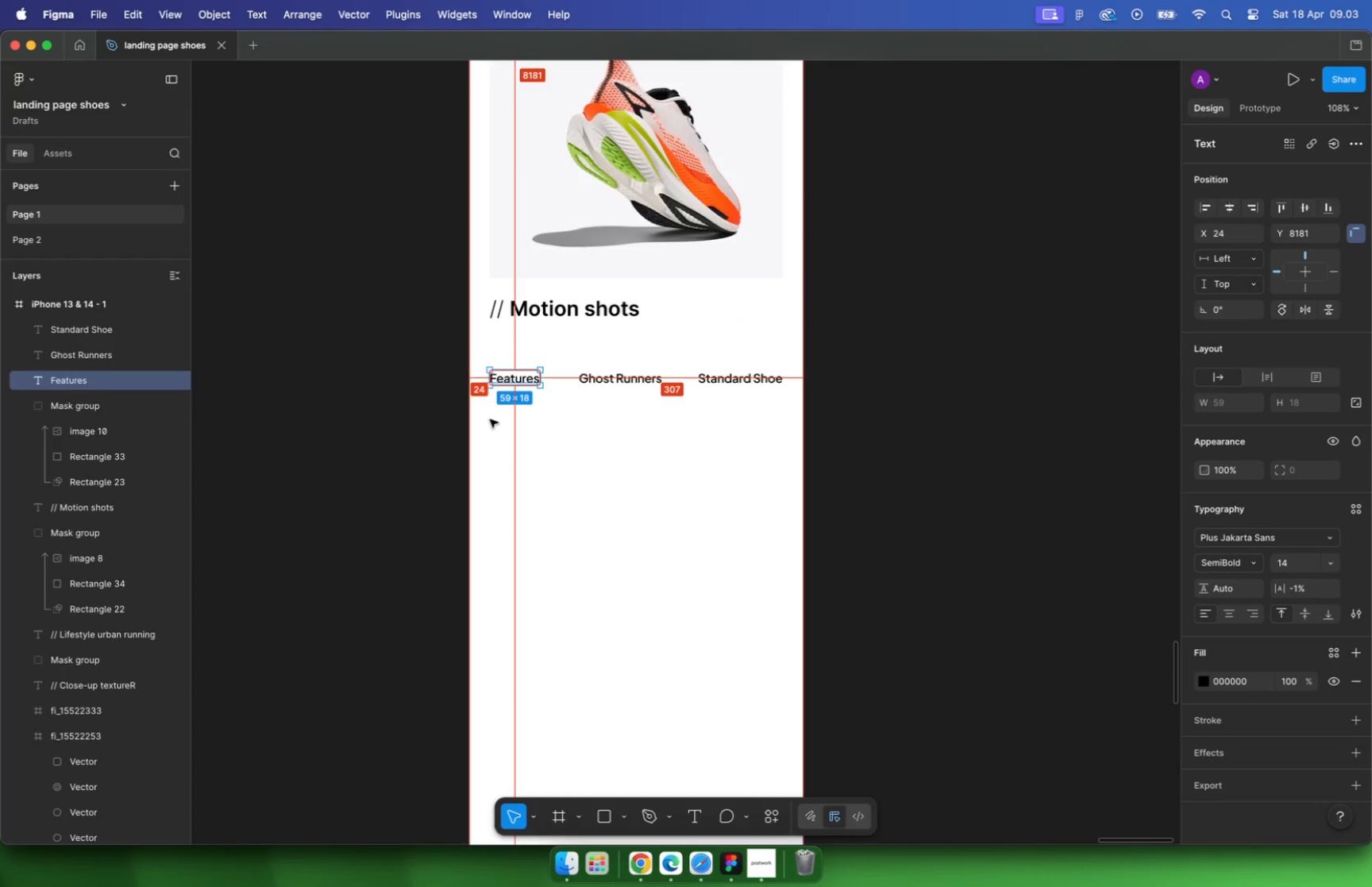 
left_click([896, 422])
 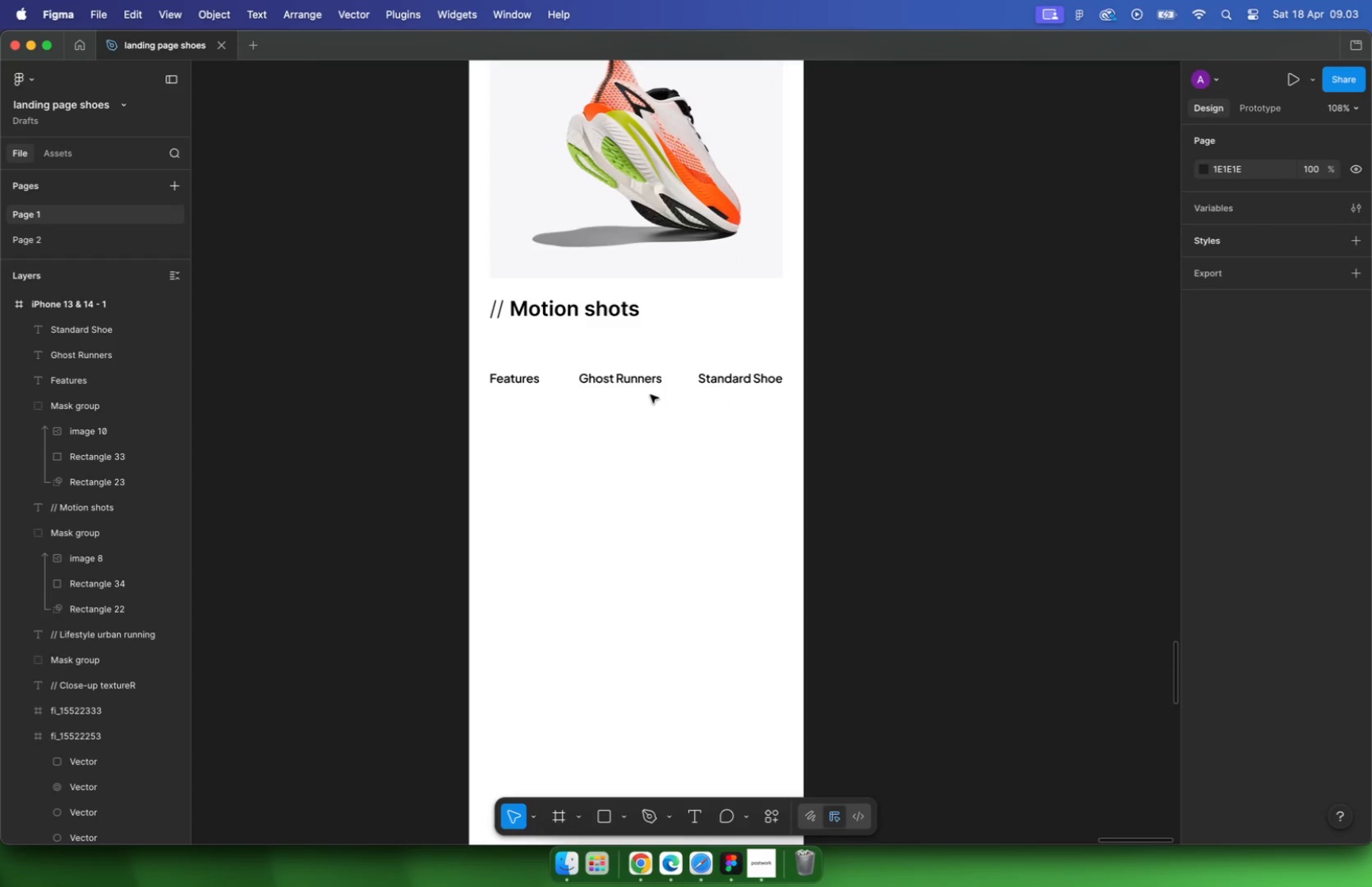 
left_click([645, 379])
 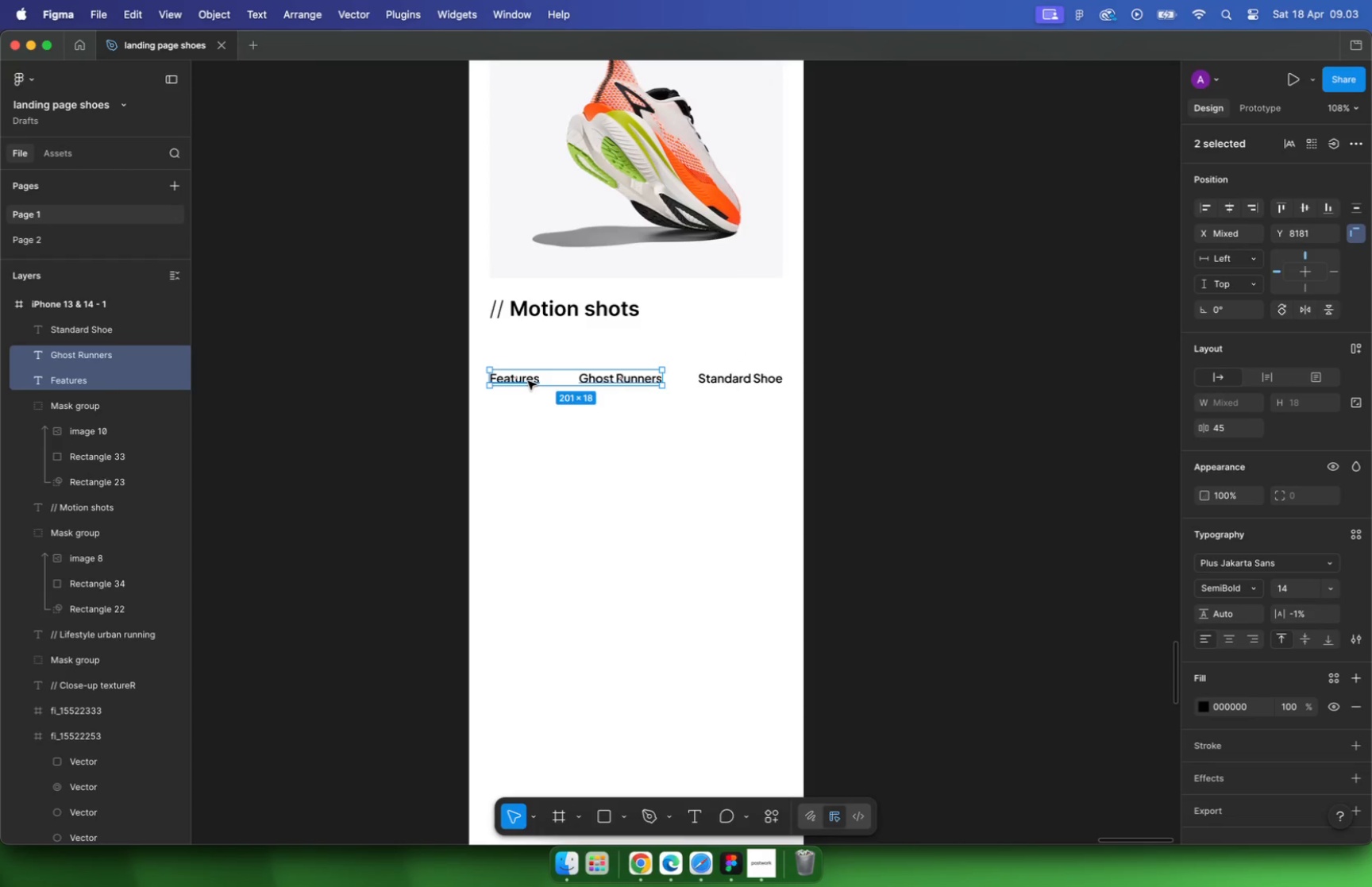 
hold_key(key=ShiftLeft, duration=0.93)
double_click([747, 373])
 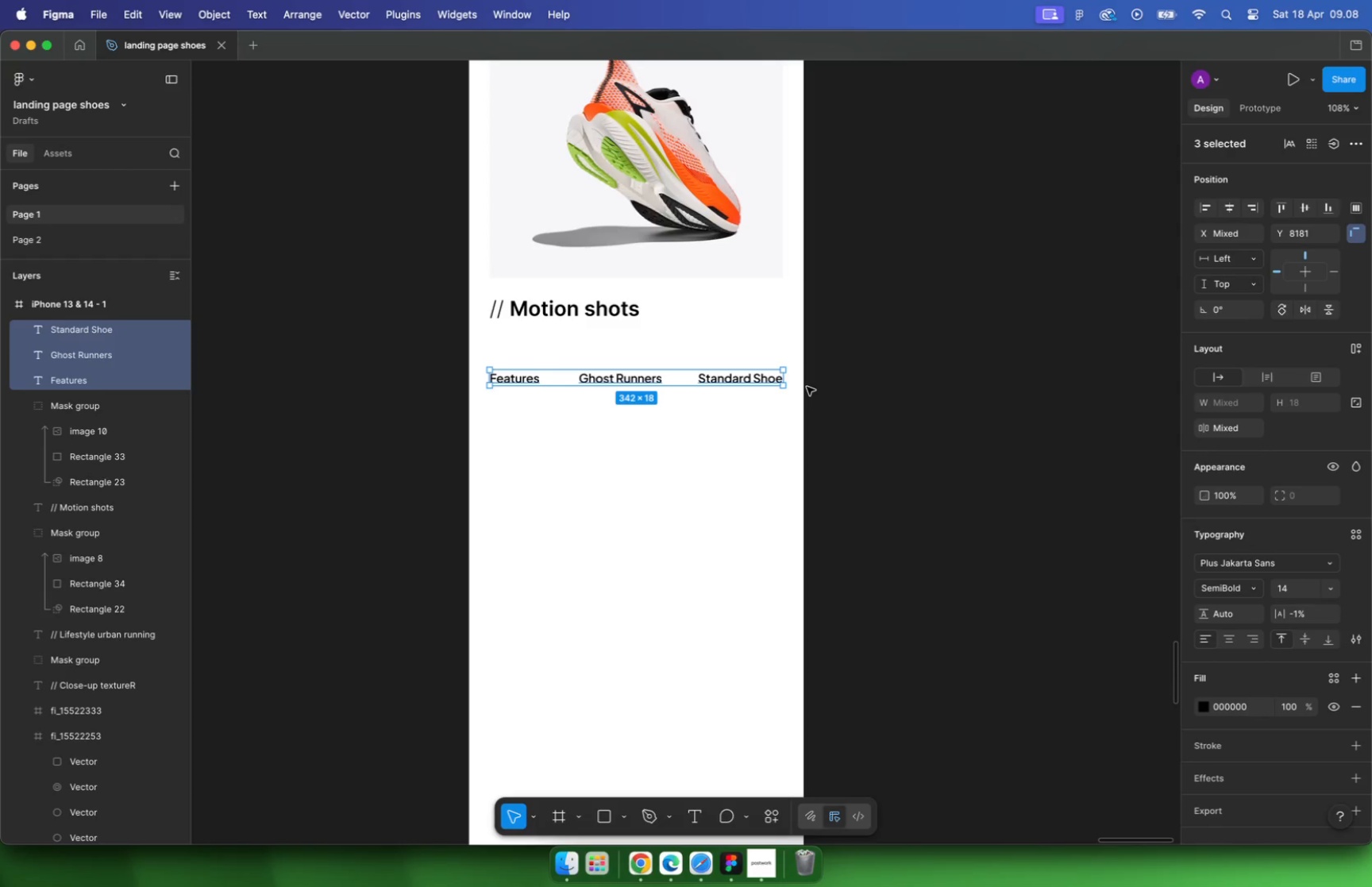 
wait(327.35)
 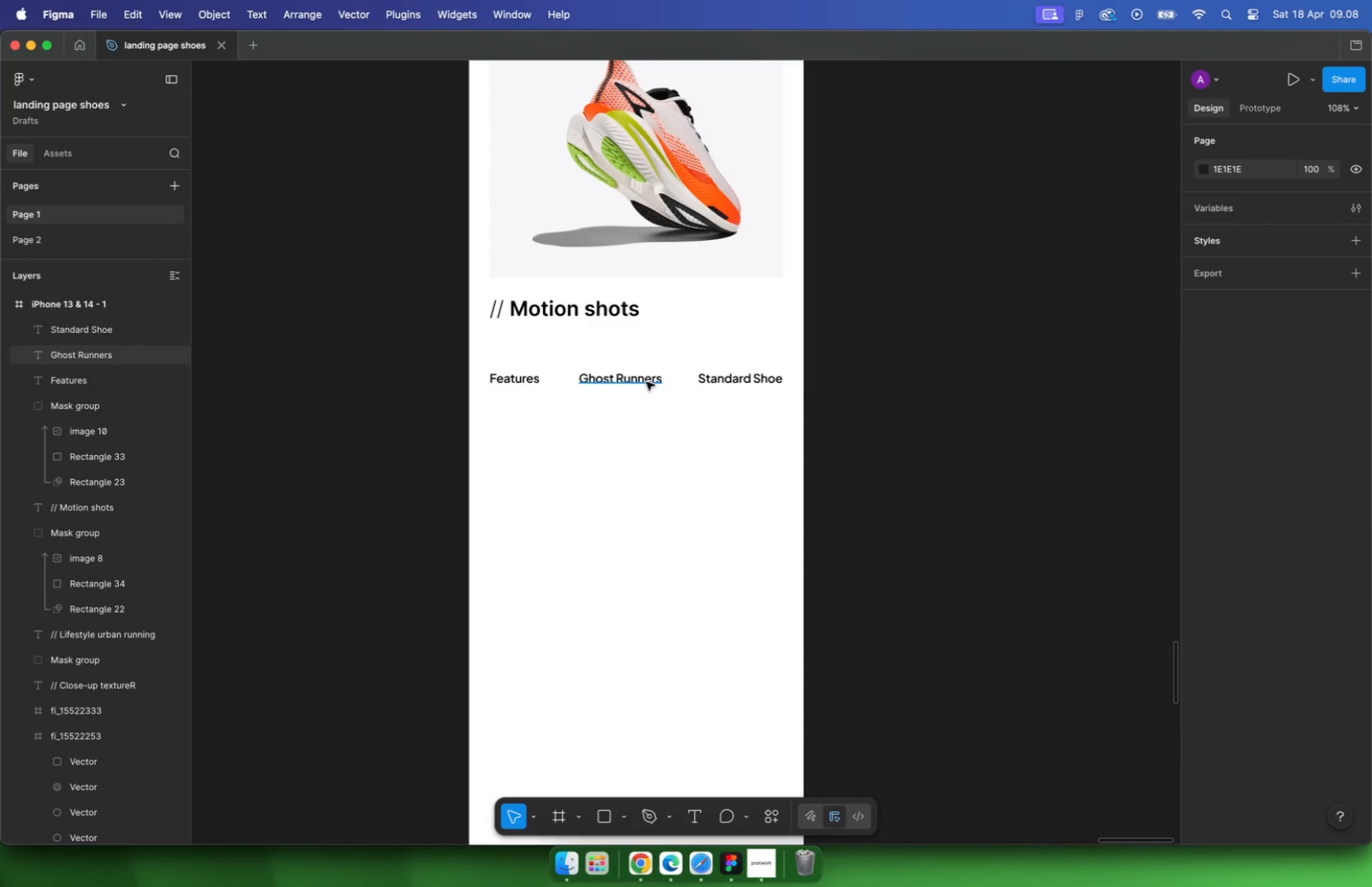 
left_click([644, 379])
 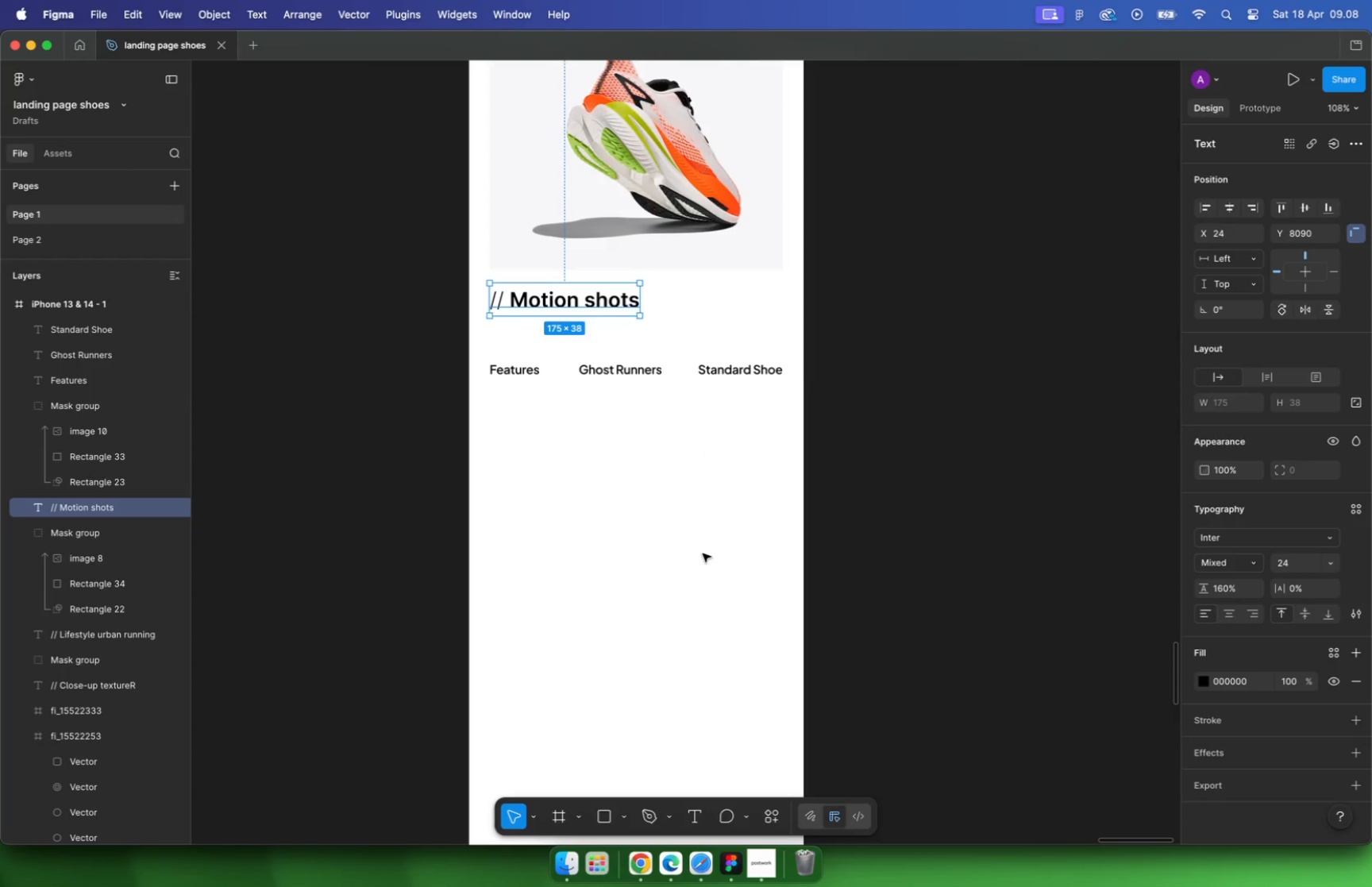 
scroll: coordinate [693, 361], scroll_direction: down, amount: 1.0
 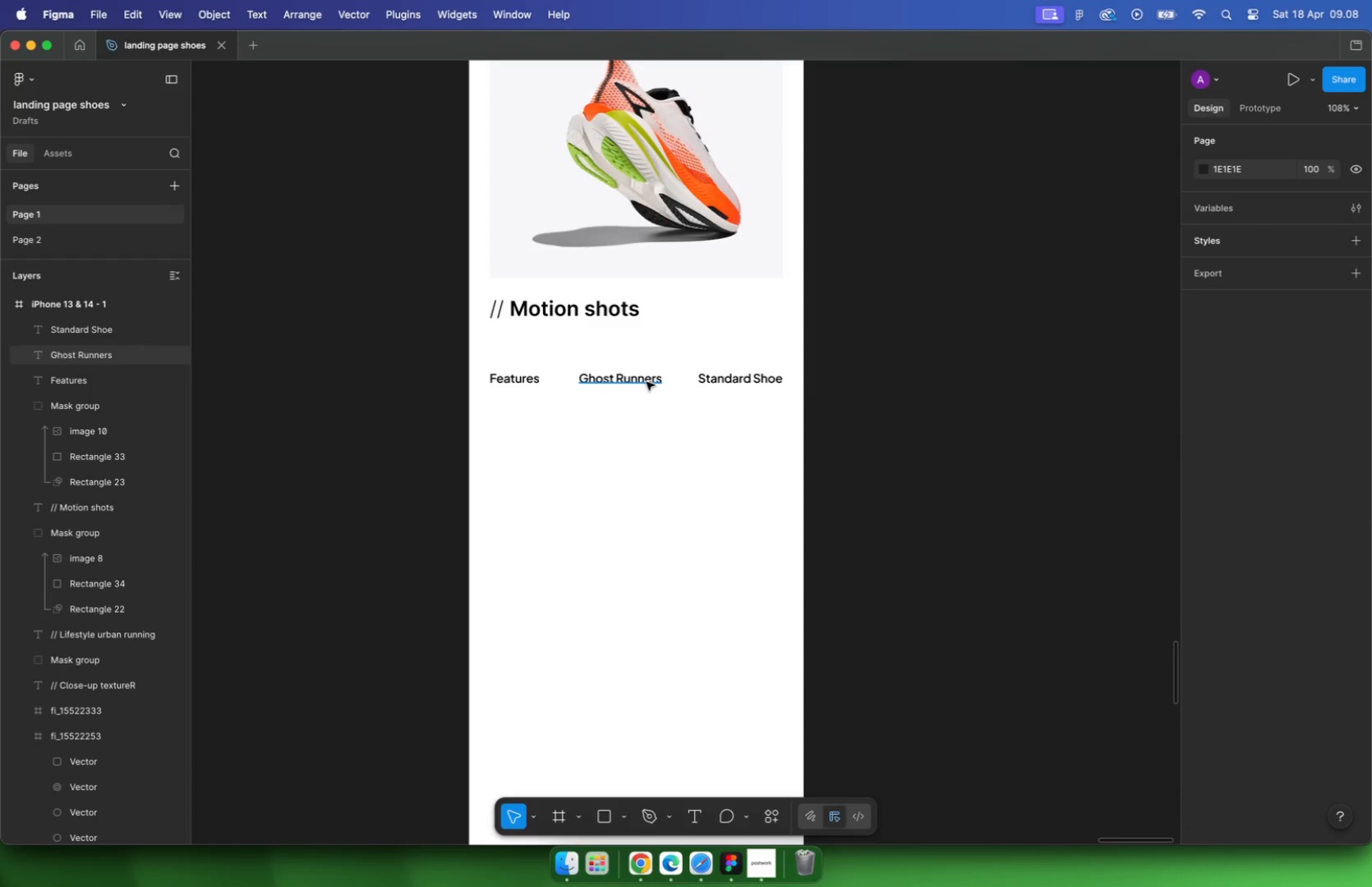 
left_click([765, 856])